 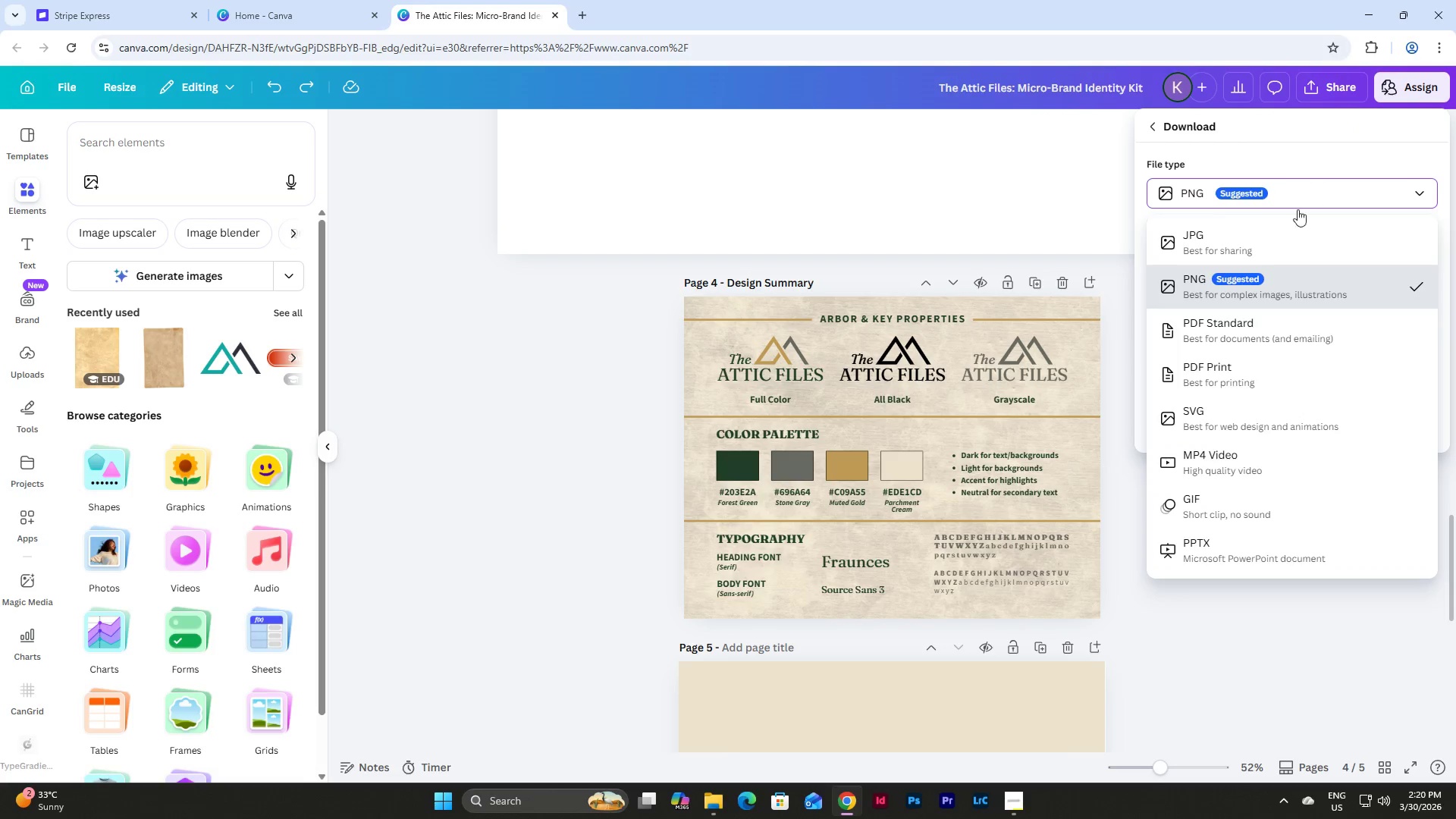 
left_click([1310, 190])
 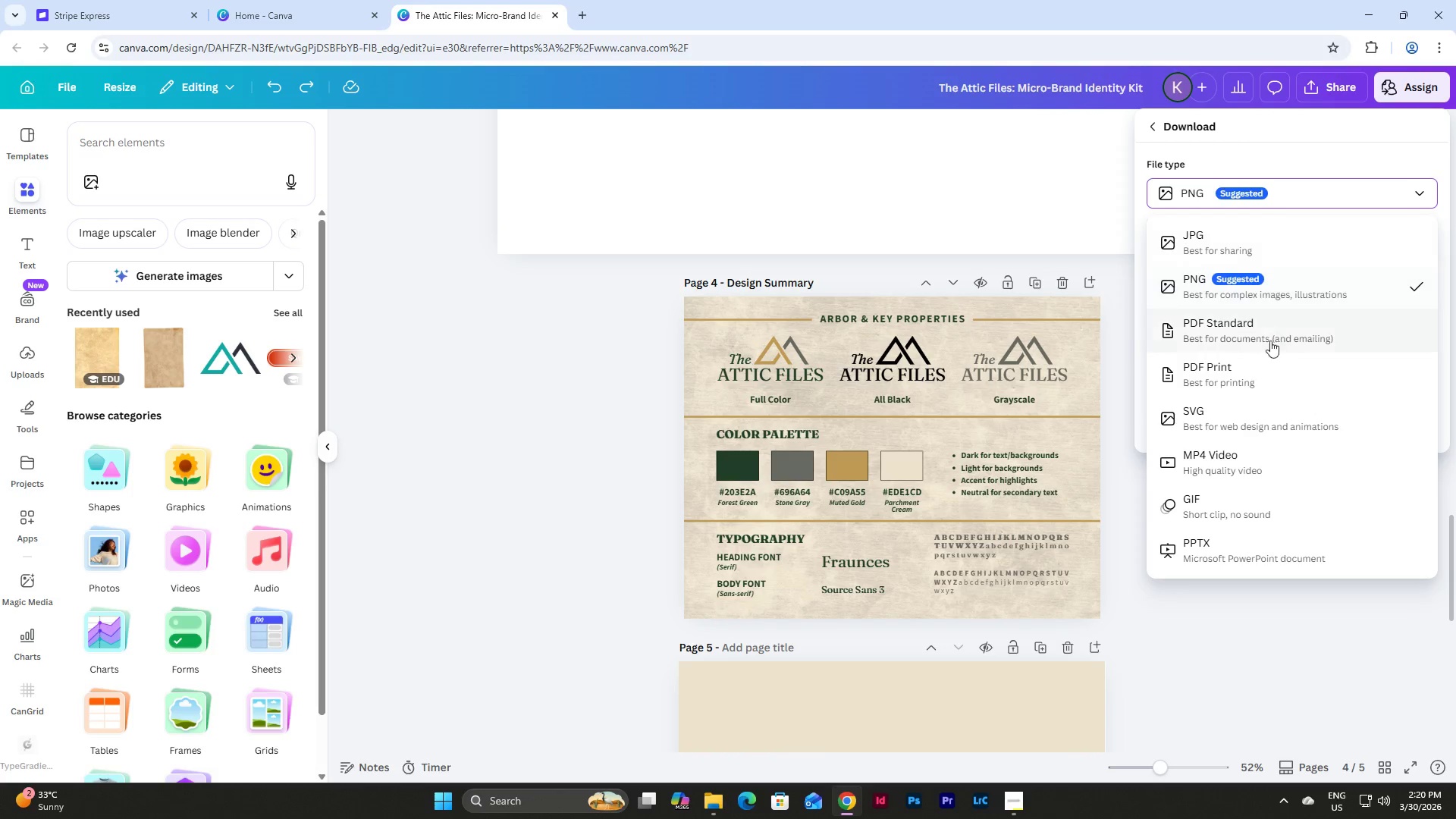 
left_click([1257, 376])
 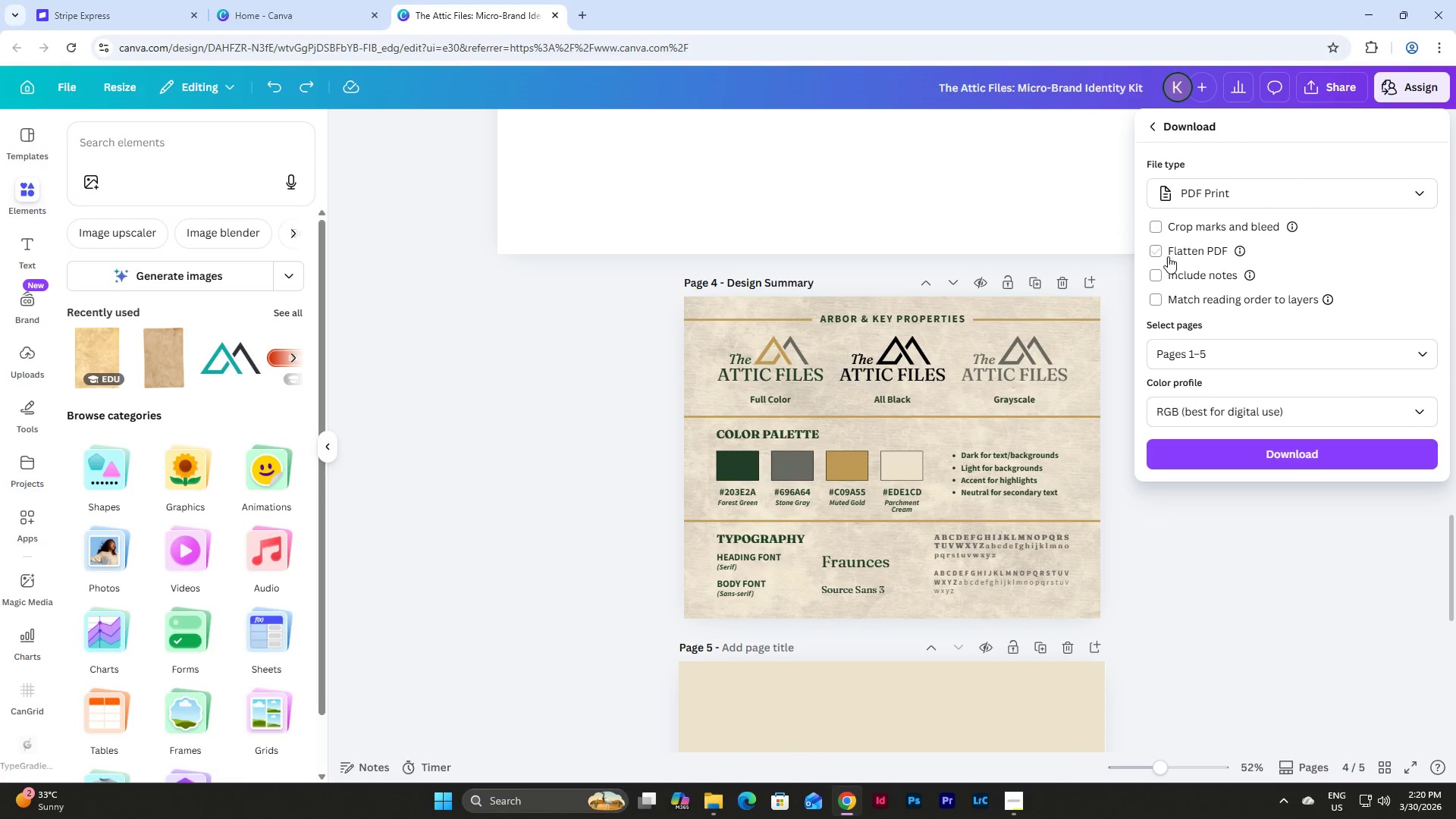 
left_click([1154, 247])
 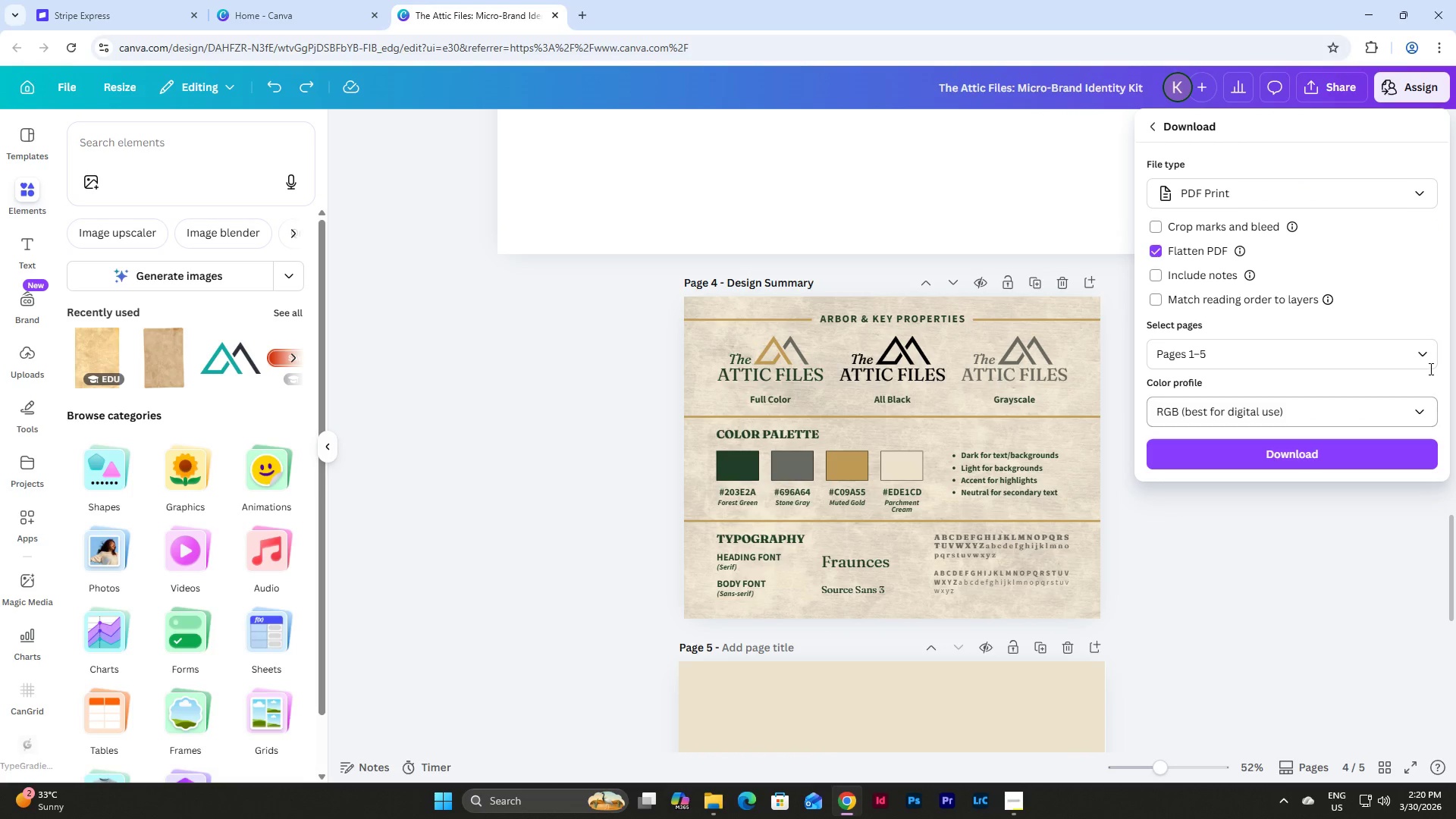 
left_click([1420, 343])
 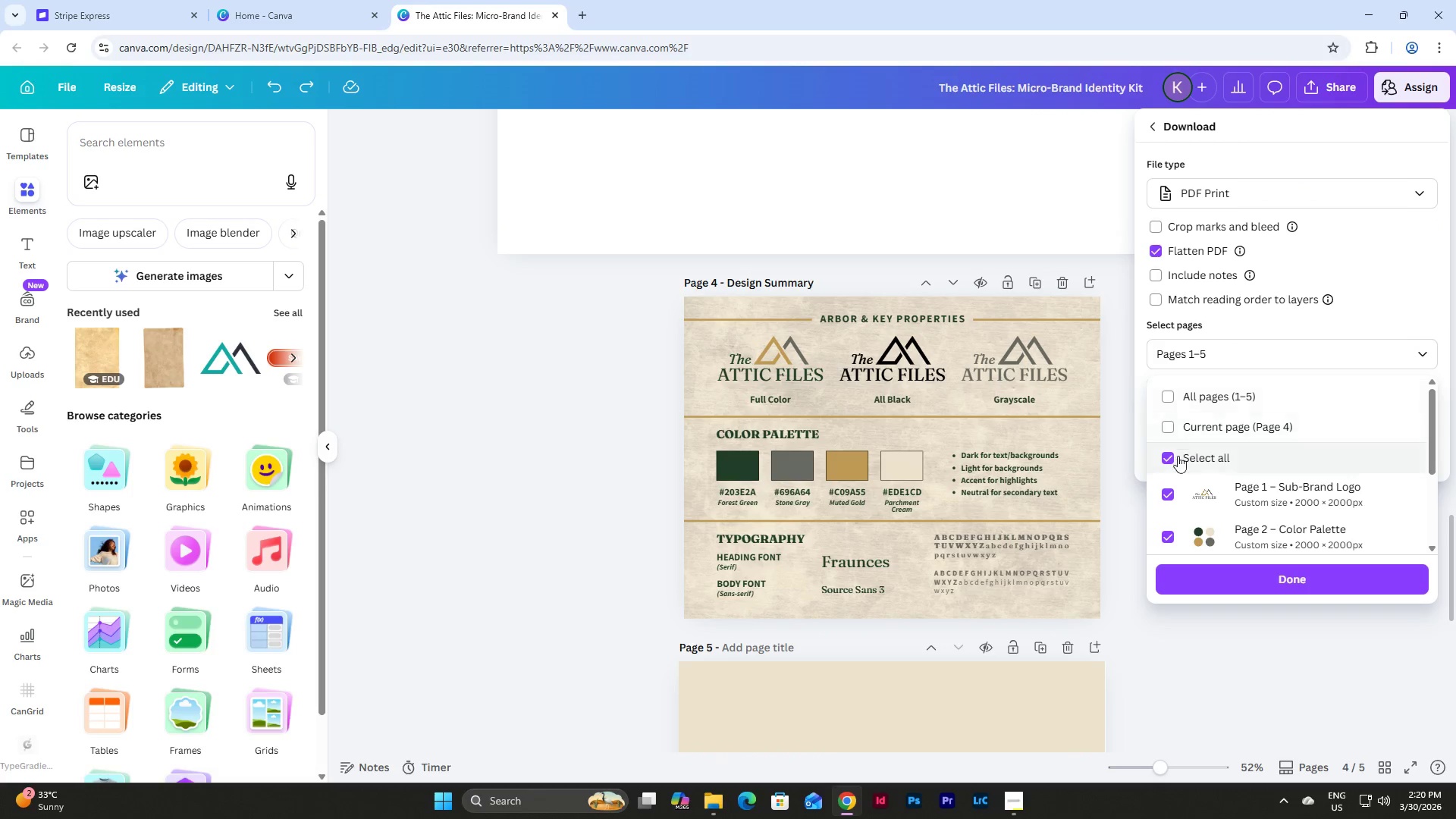 
left_click([1172, 451])
 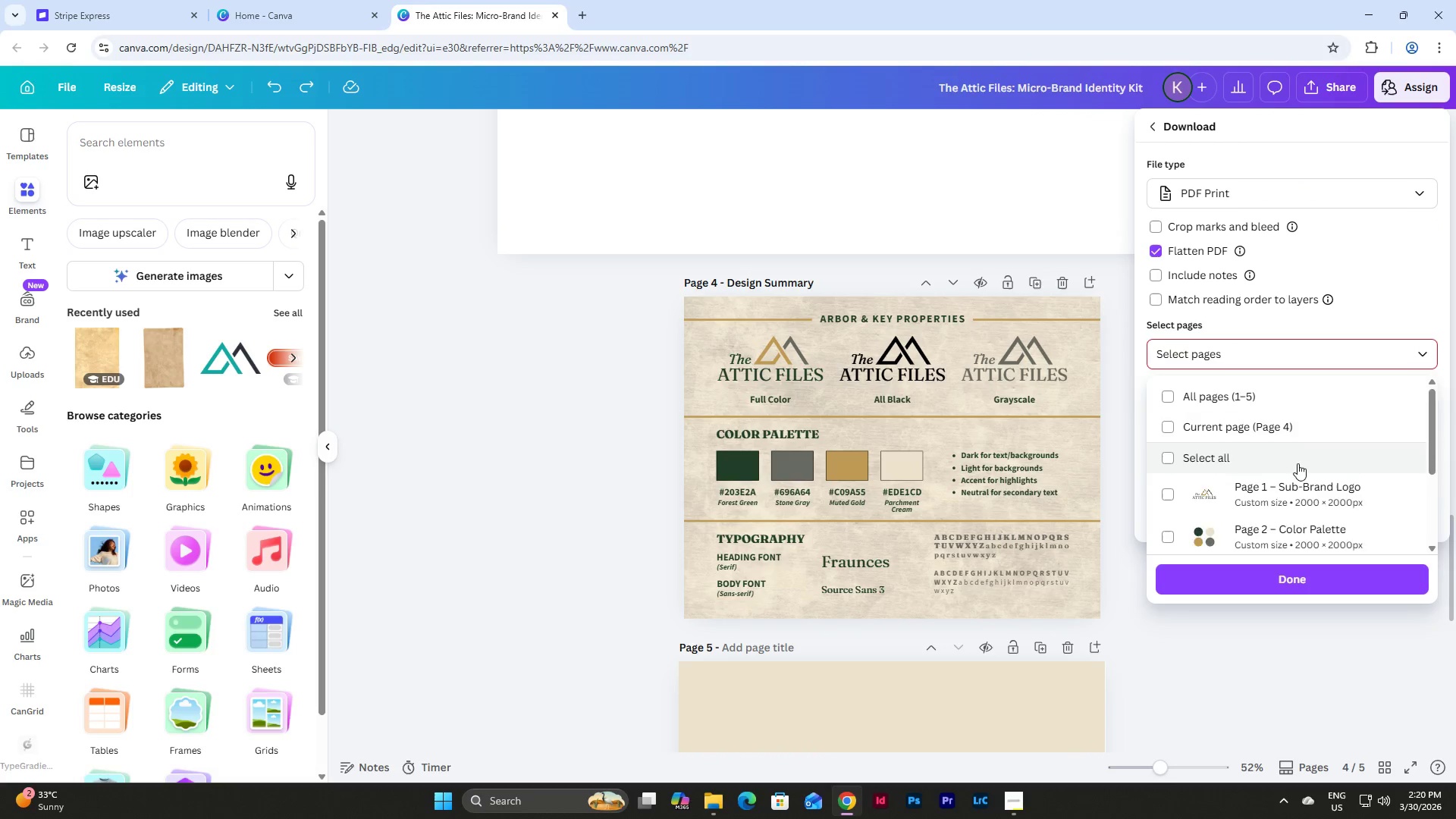 
scroll: coordinate [1298, 463], scroll_direction: down, amount: 2.0
 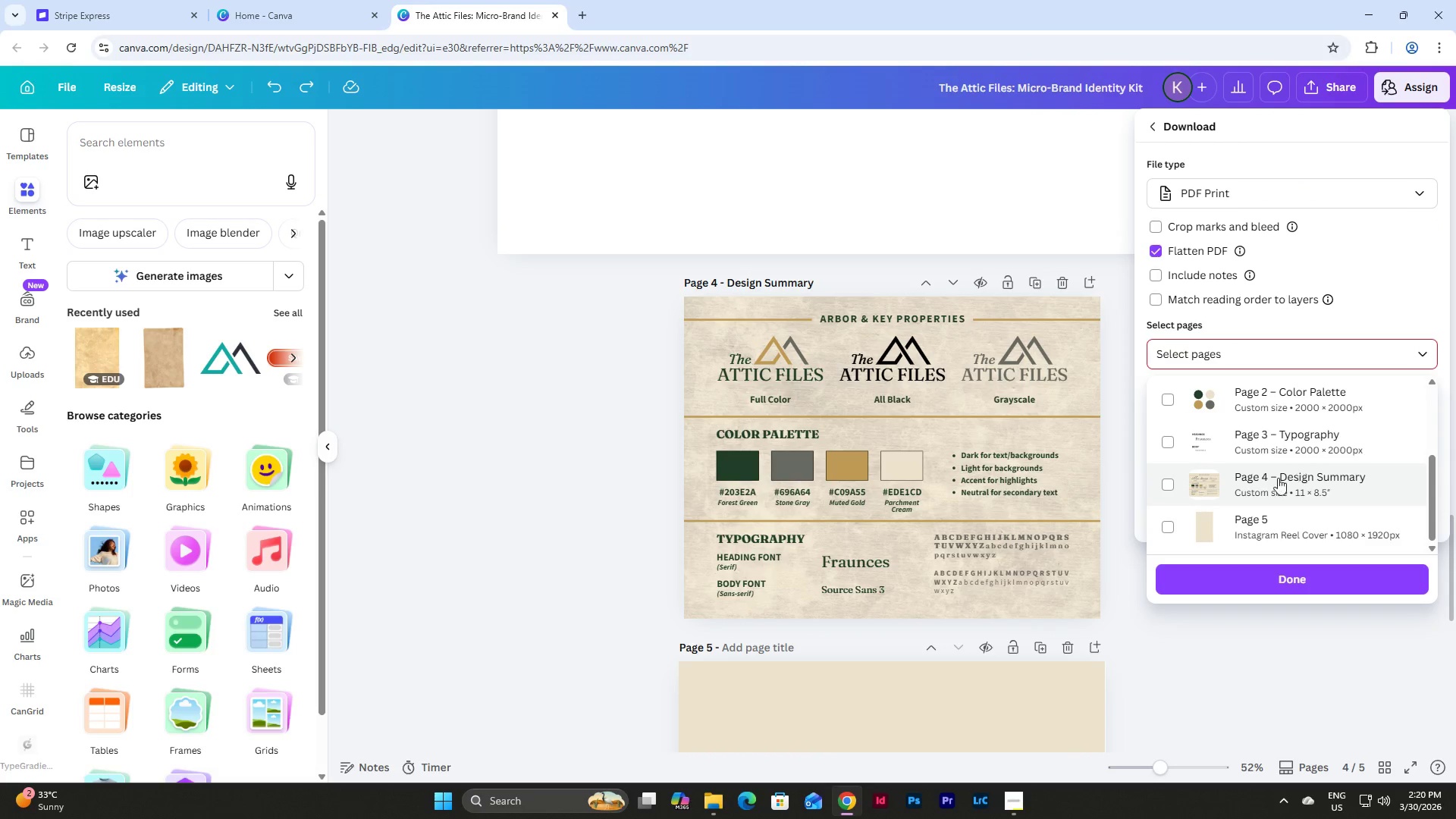 
left_click([1270, 482])
 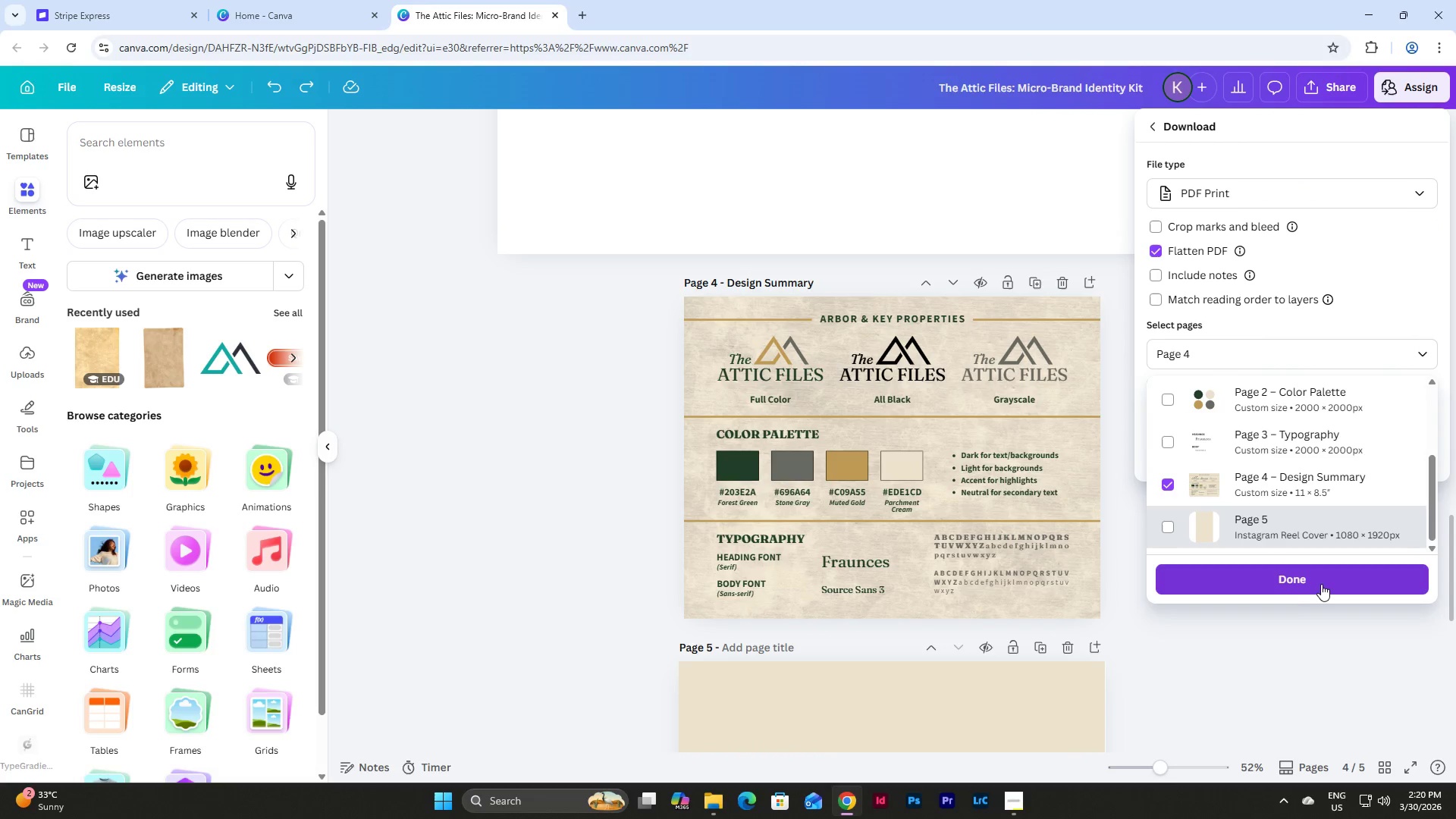 
left_click([1309, 583])
 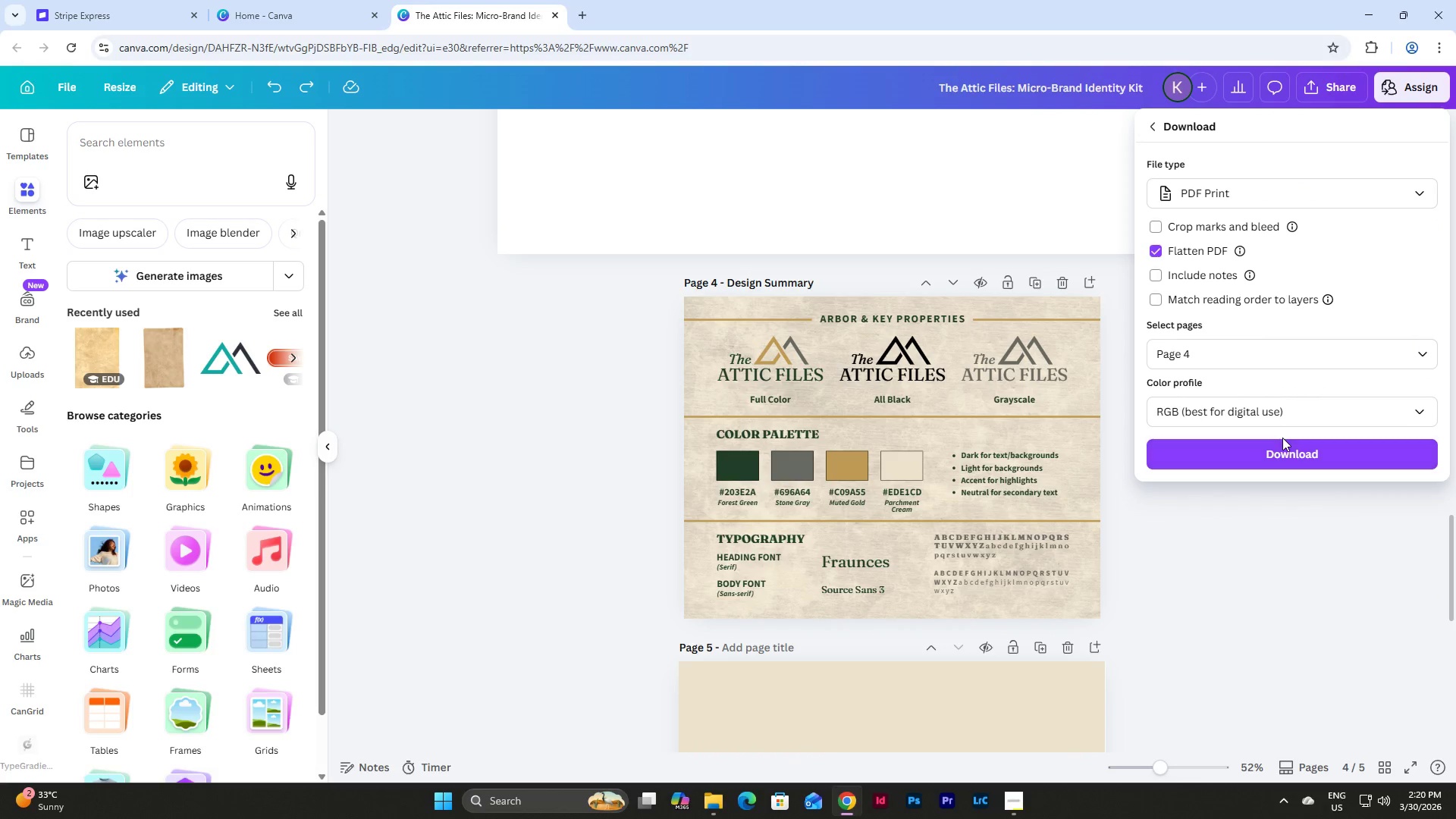 
double_click([1285, 443])
 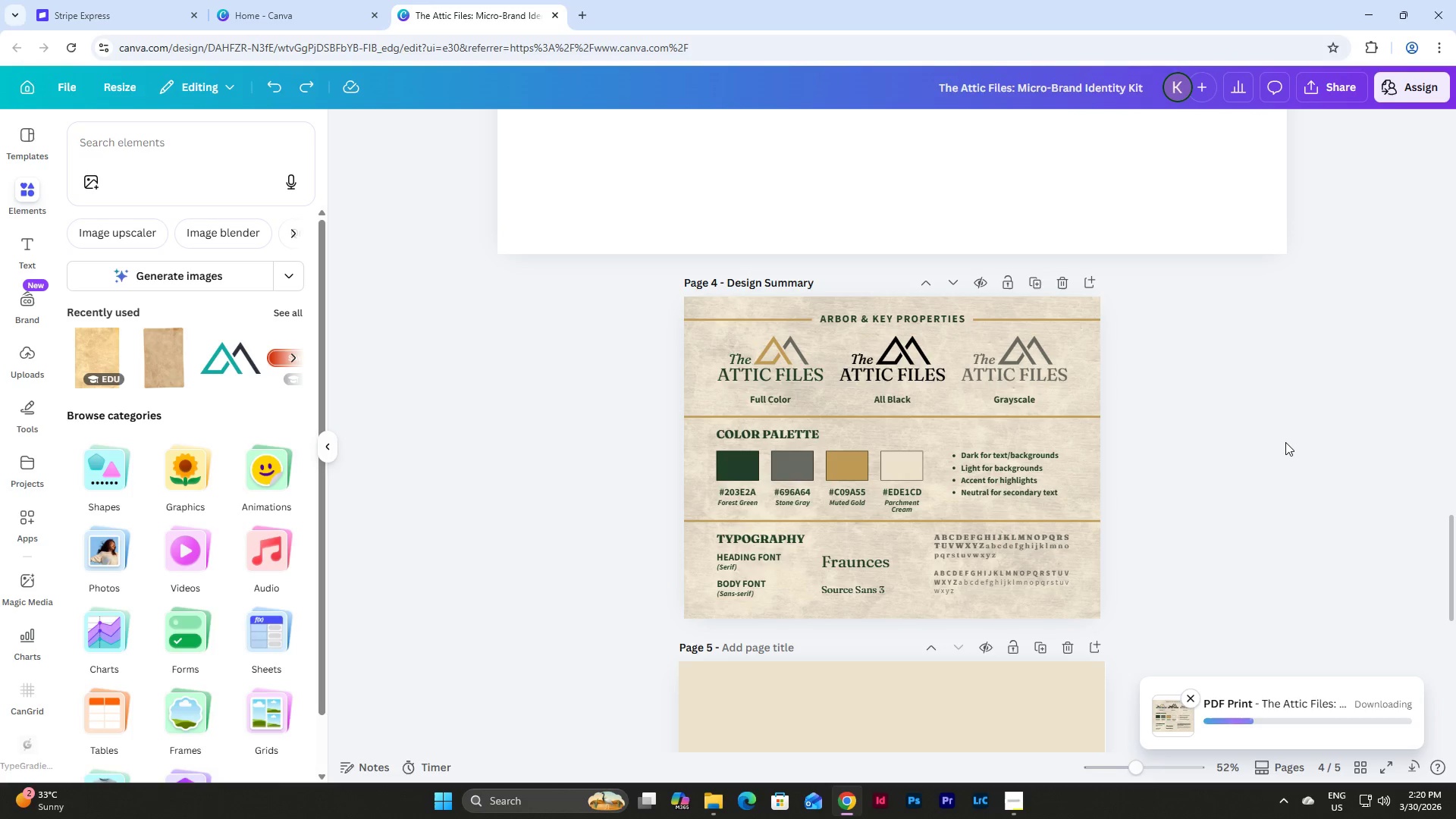 
wait(7.98)
 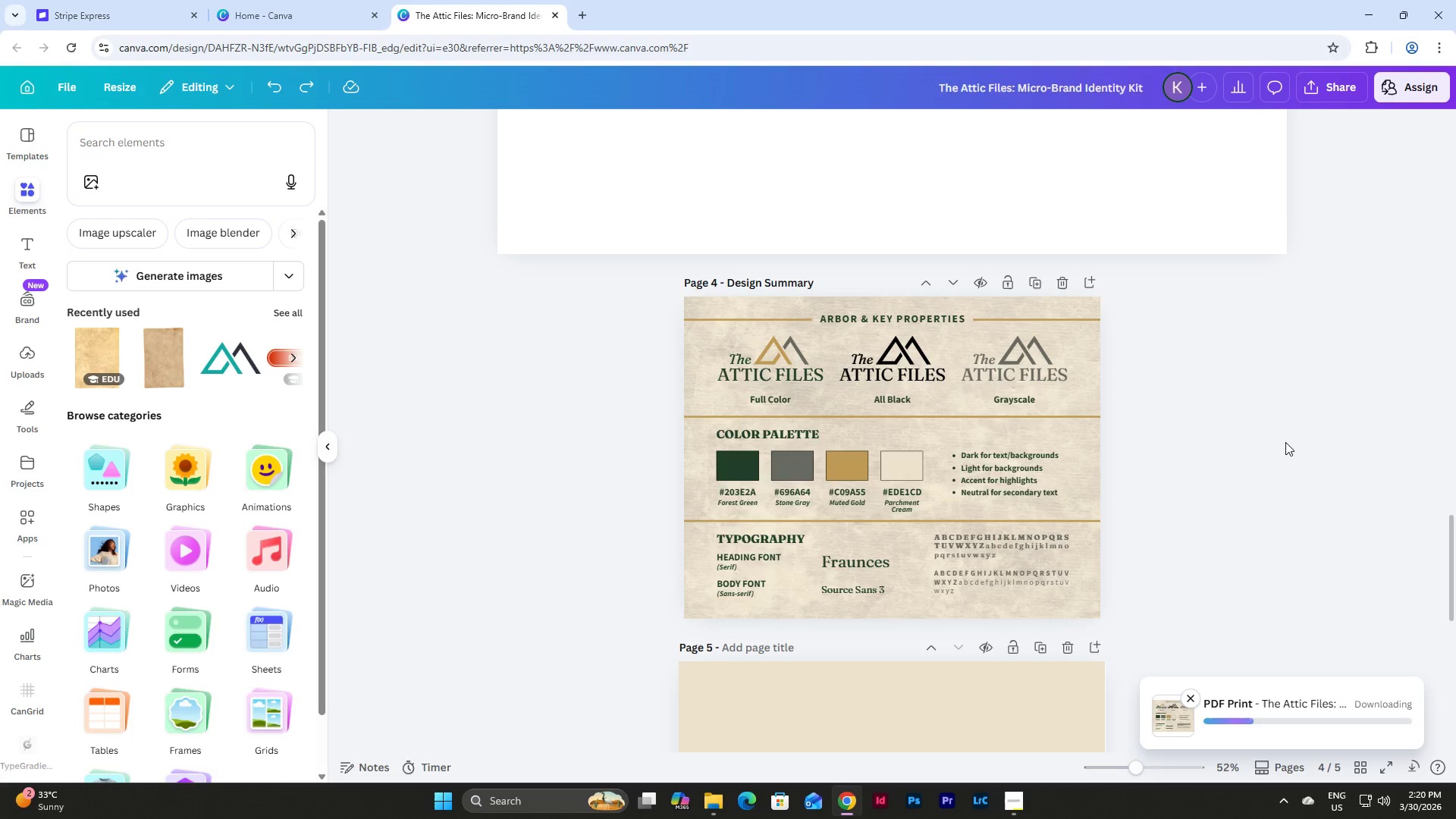 
scroll: coordinate [1244, 426], scroll_direction: down, amount: 4.0
 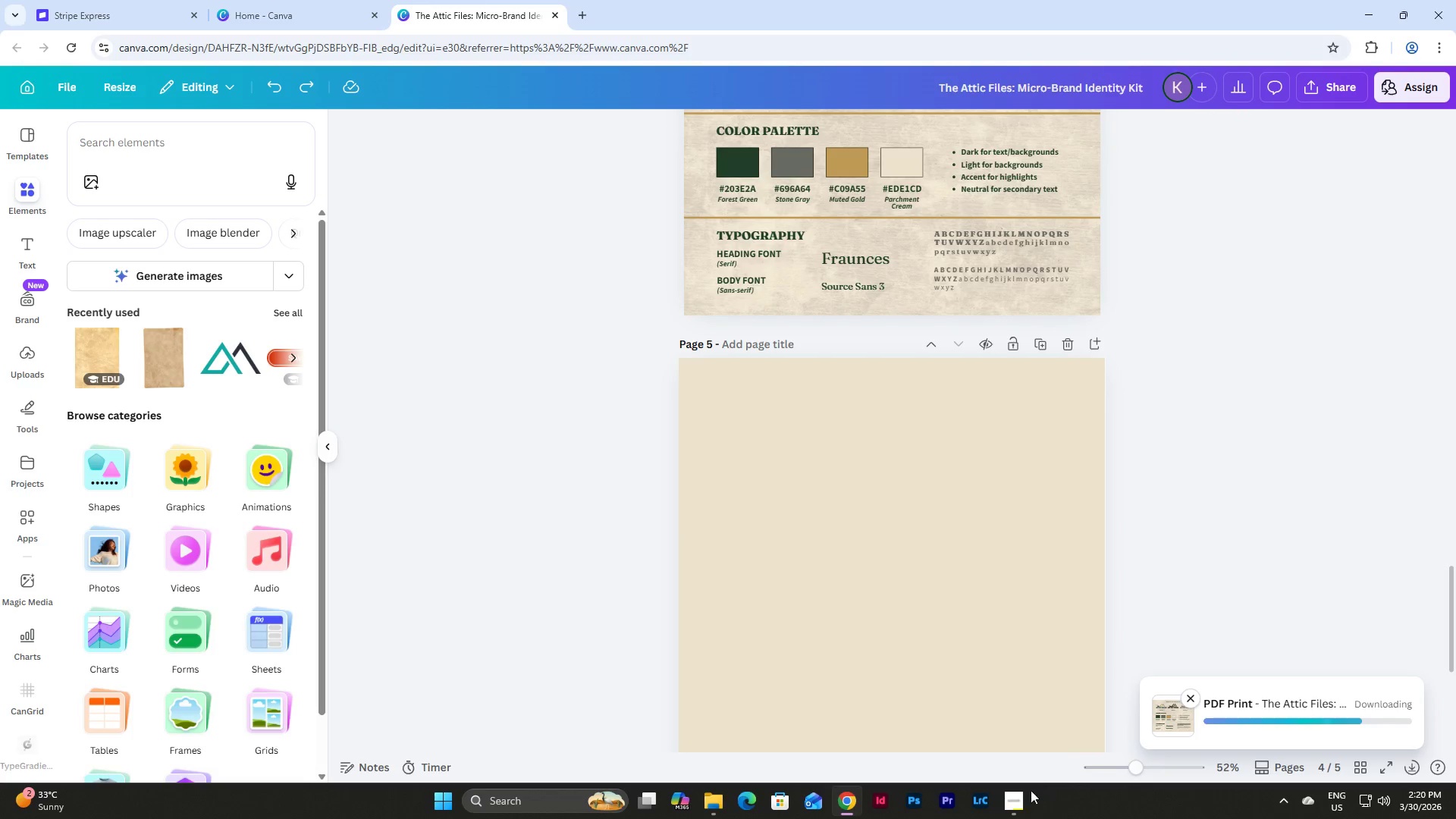 
left_click([1015, 804])